 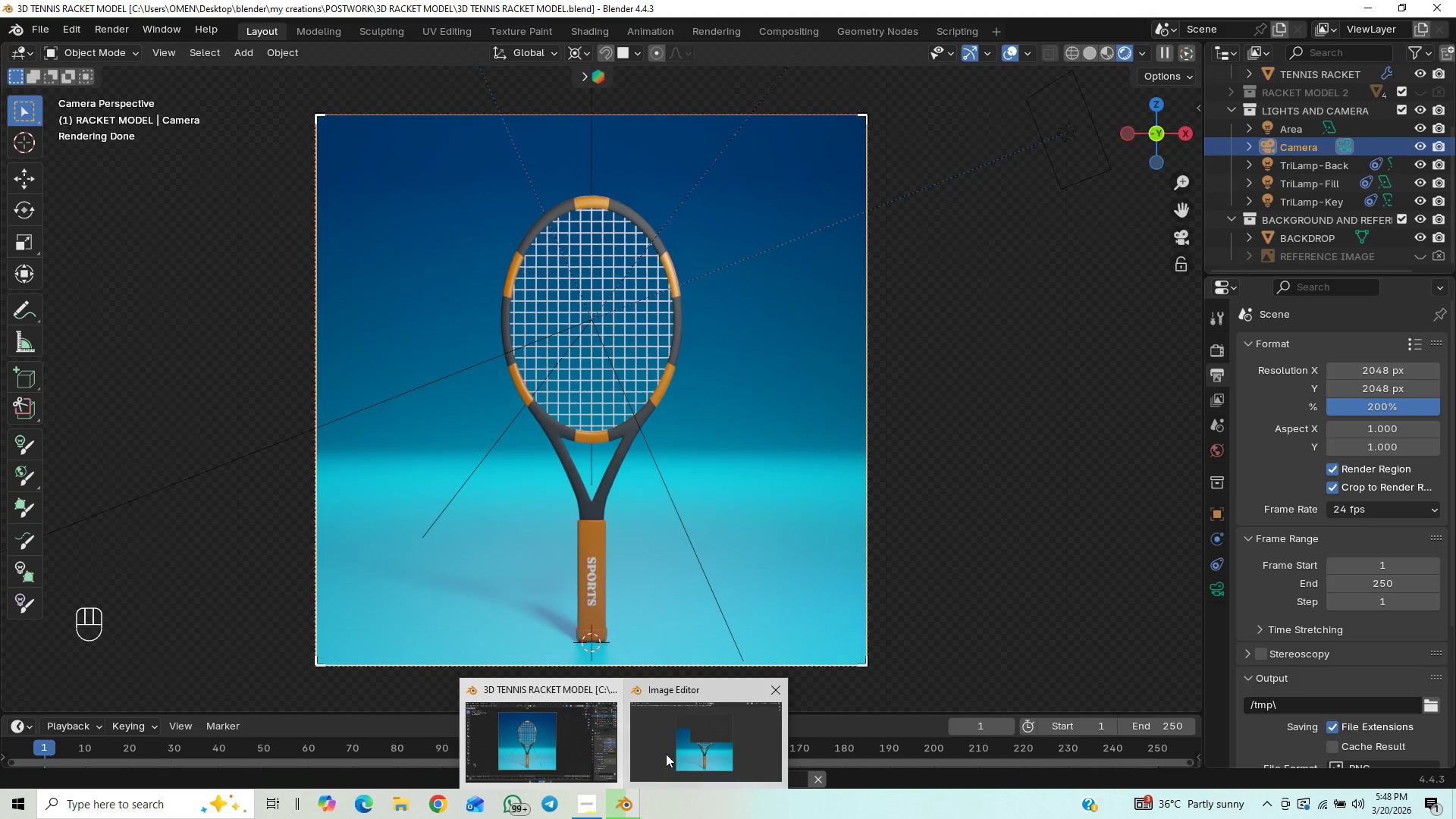 
left_click([666, 754])
 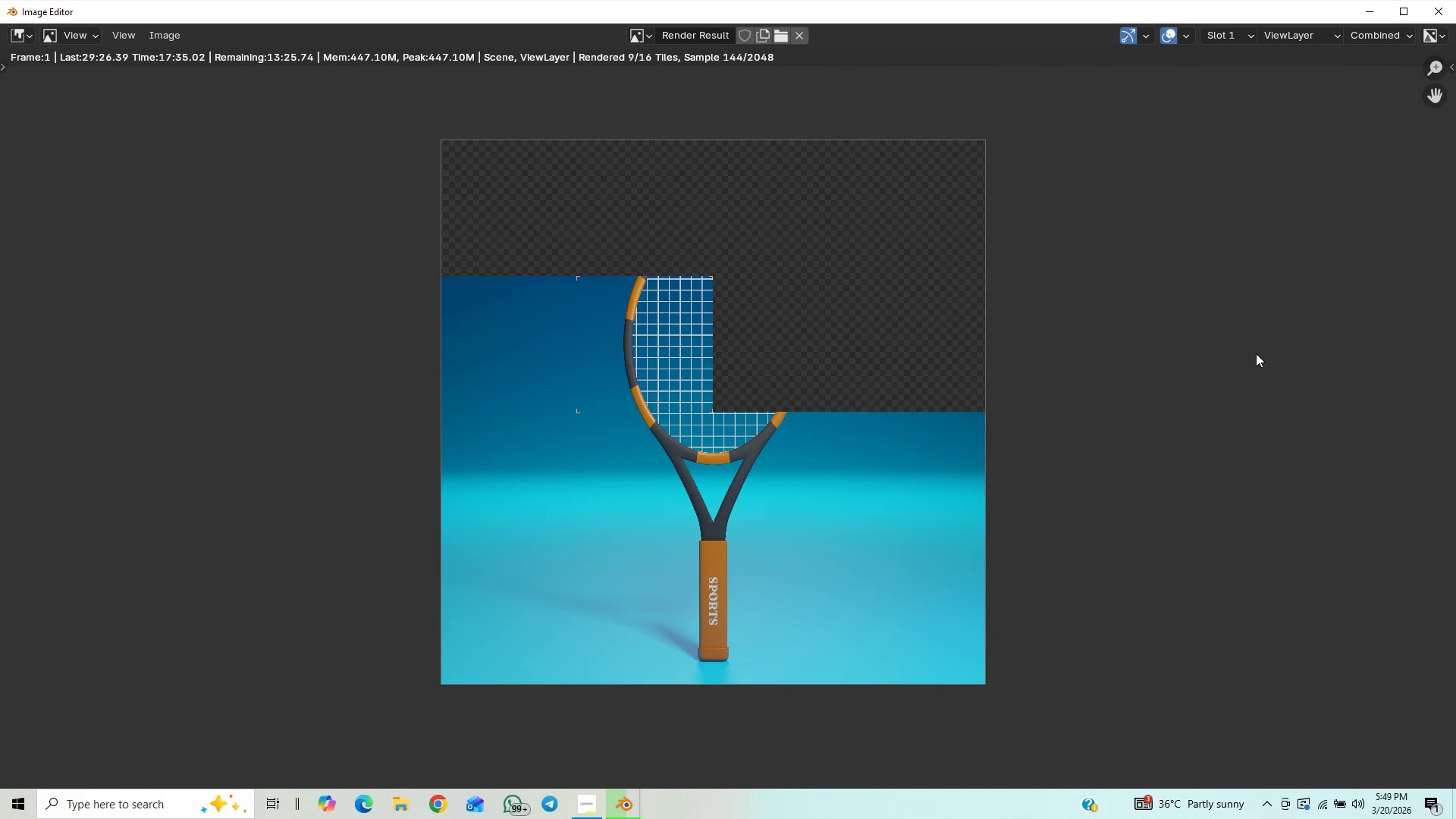 
wait(56.16)
 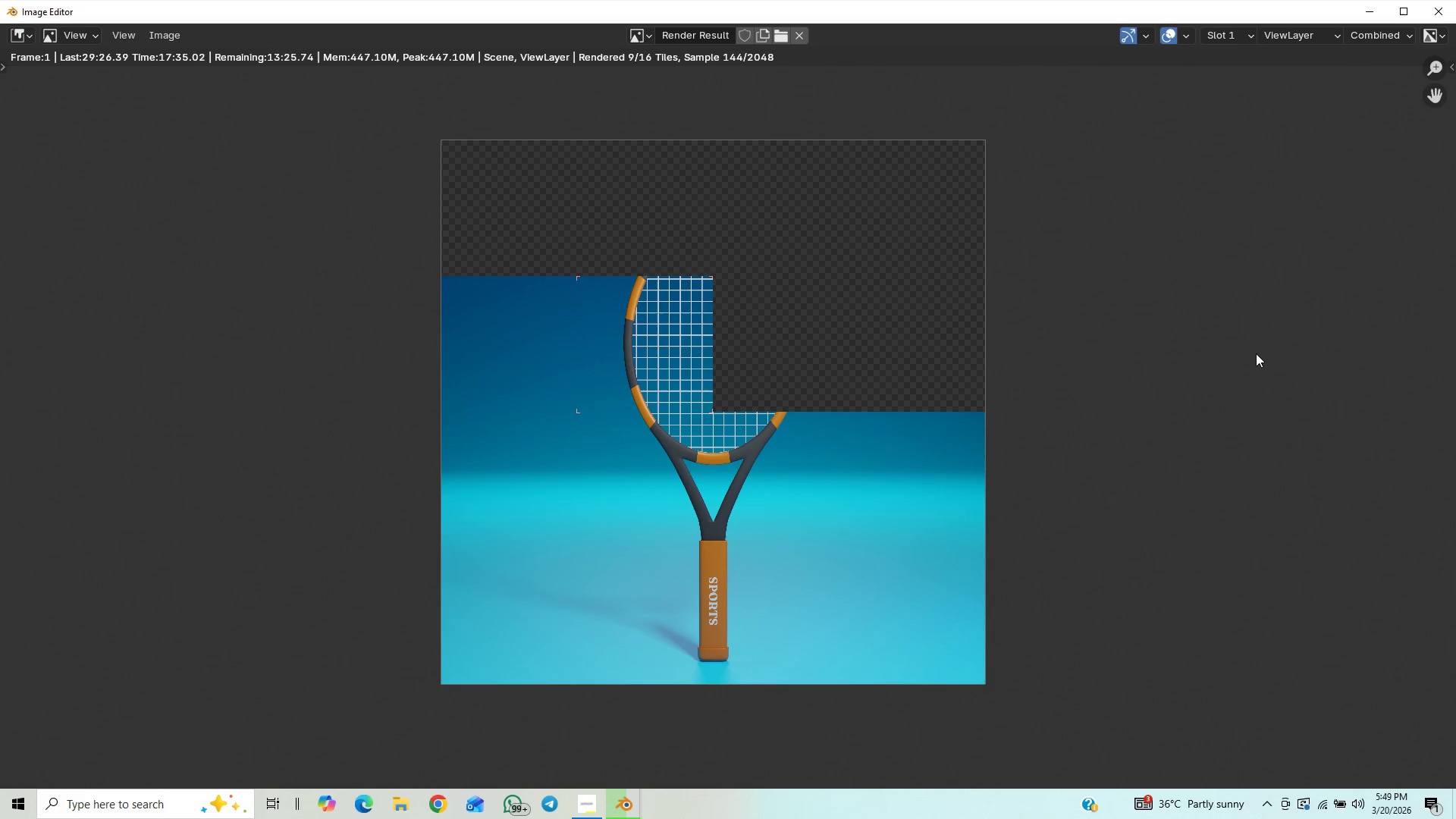 
scroll: coordinate [852, 417], scroll_direction: up, amount: 4.0
 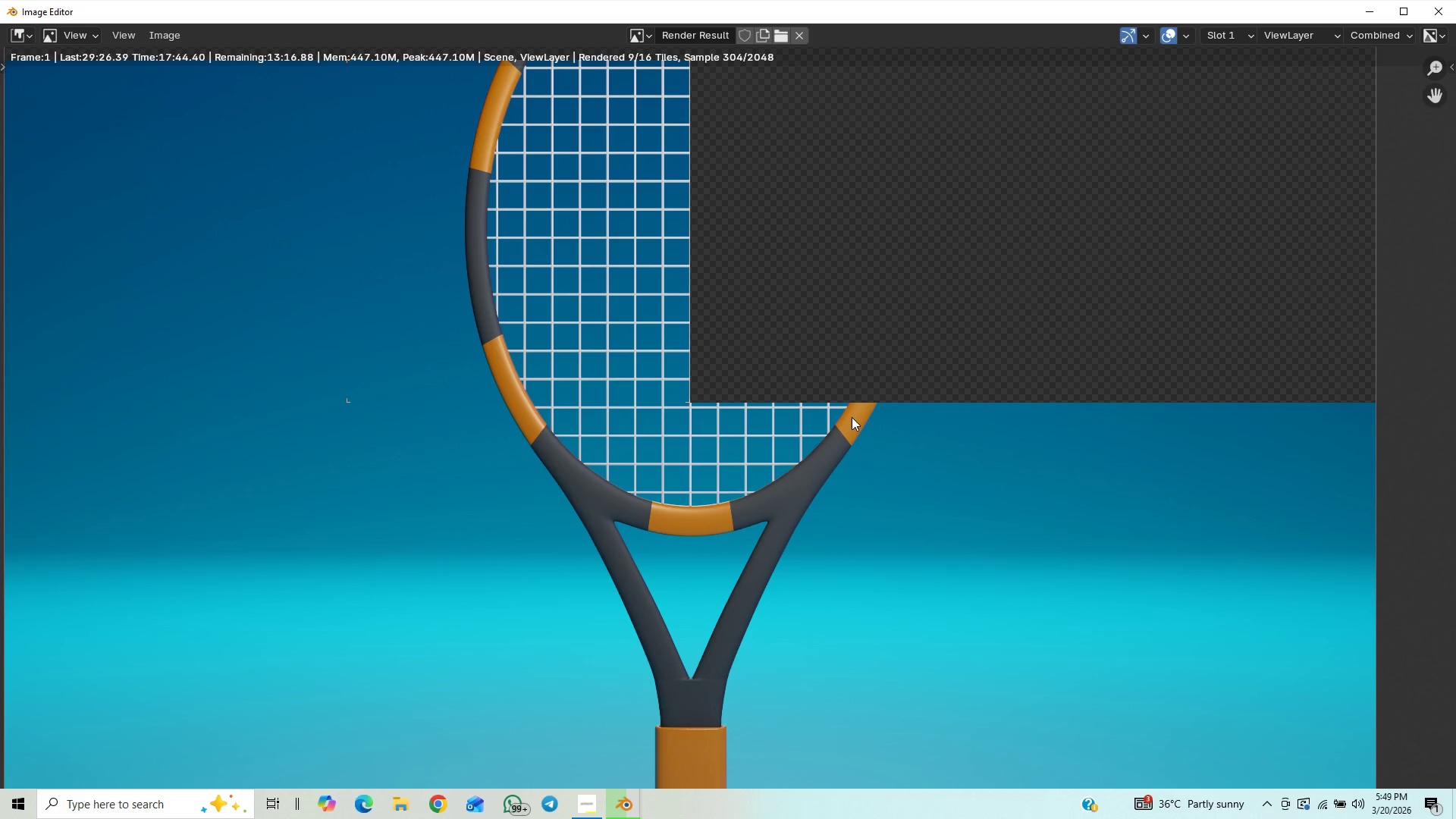 
scroll: coordinate [852, 417], scroll_direction: down, amount: 6.0
 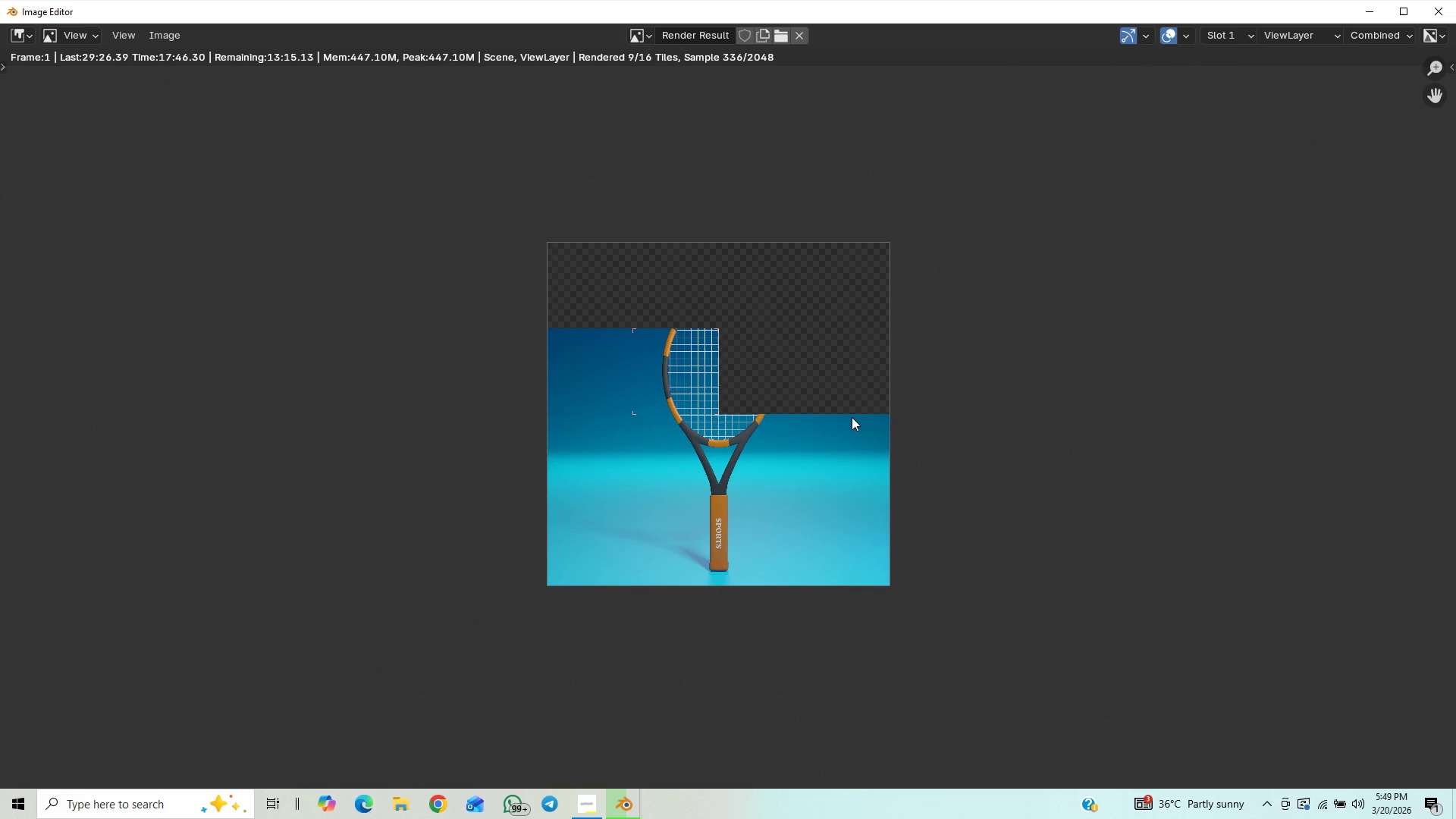 
scroll: coordinate [852, 417], scroll_direction: up, amount: 1.0
 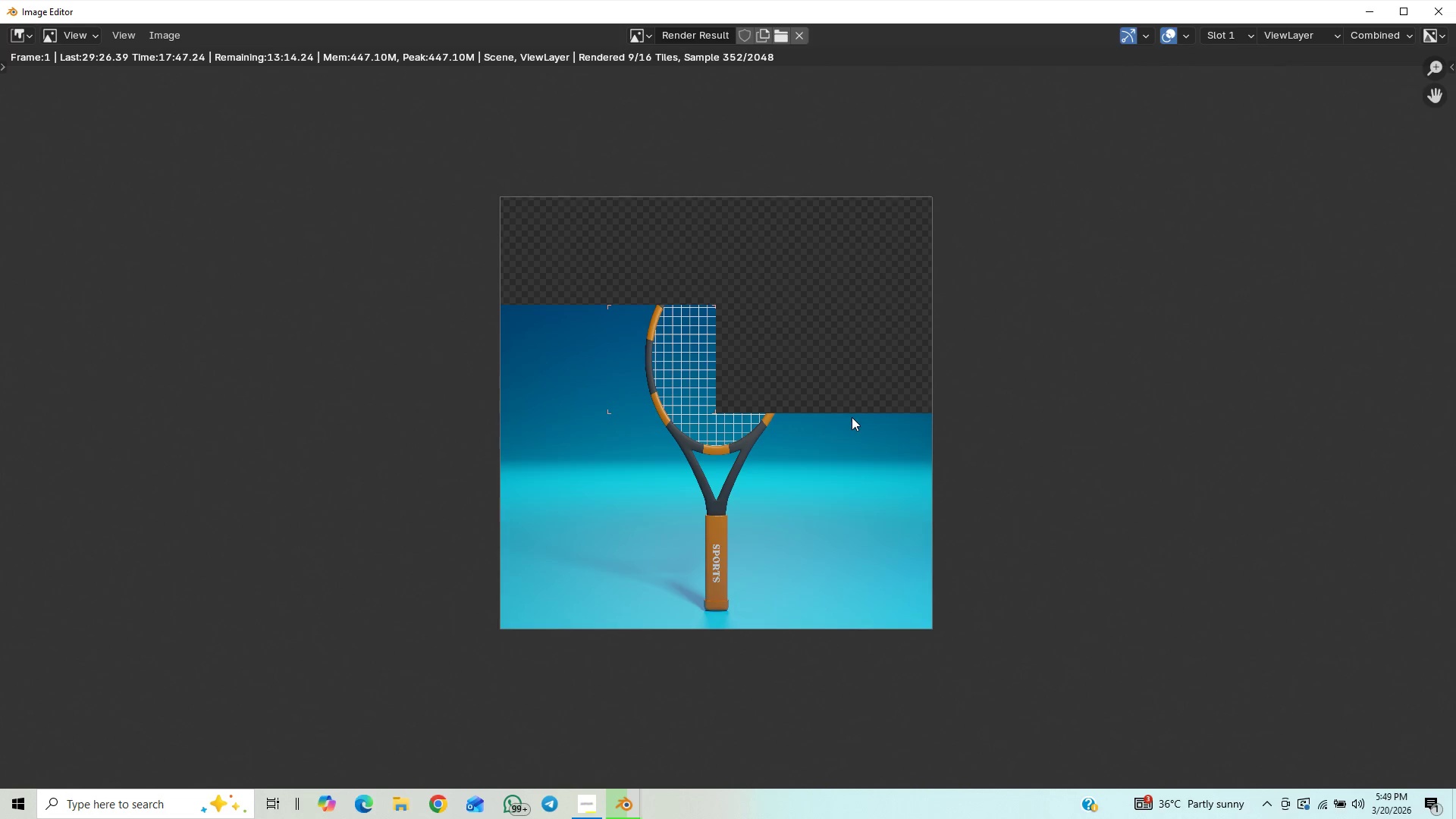 
scroll: coordinate [852, 417], scroll_direction: down, amount: 6.0
 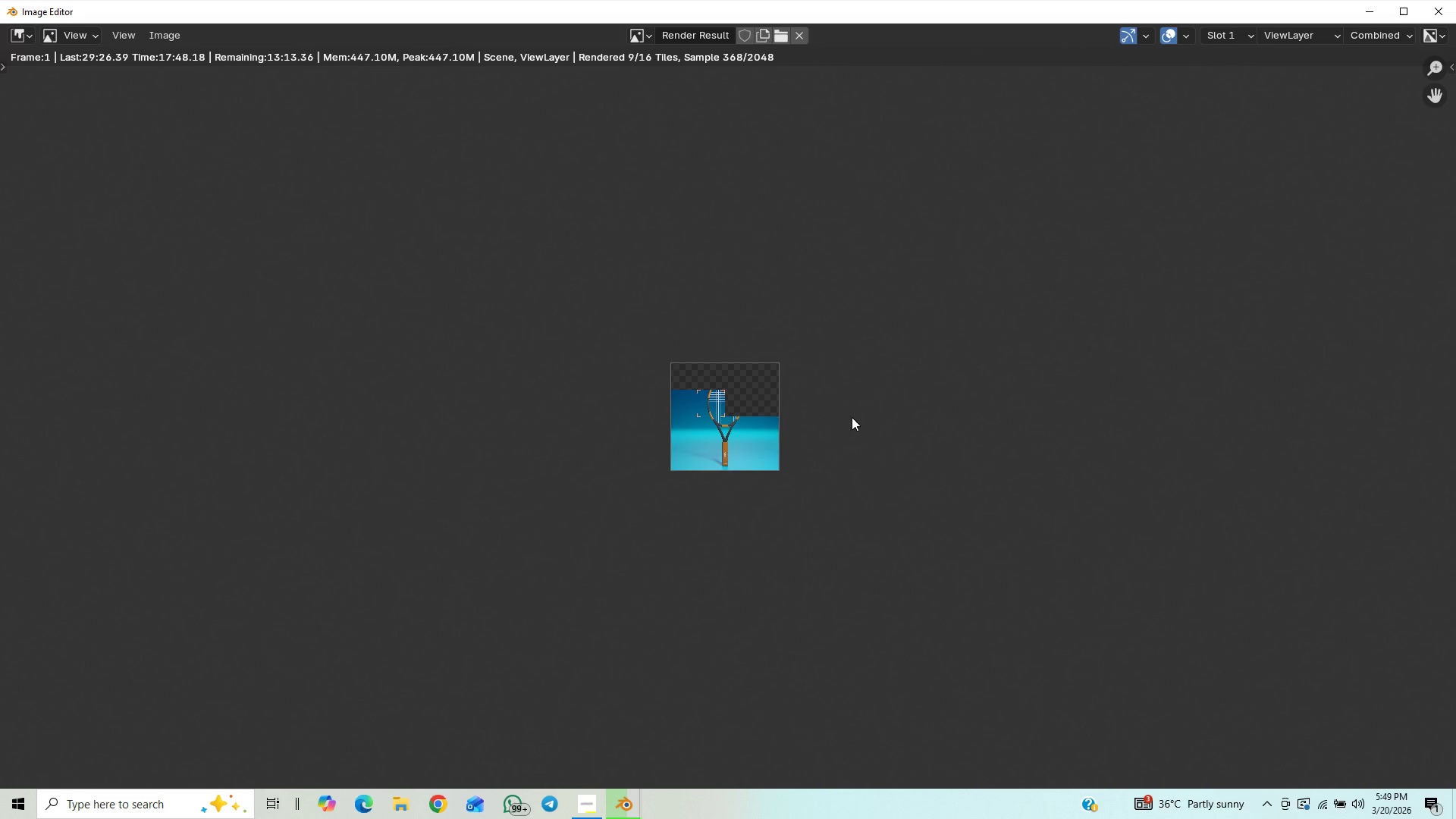 
scroll: coordinate [852, 417], scroll_direction: up, amount: 7.0
 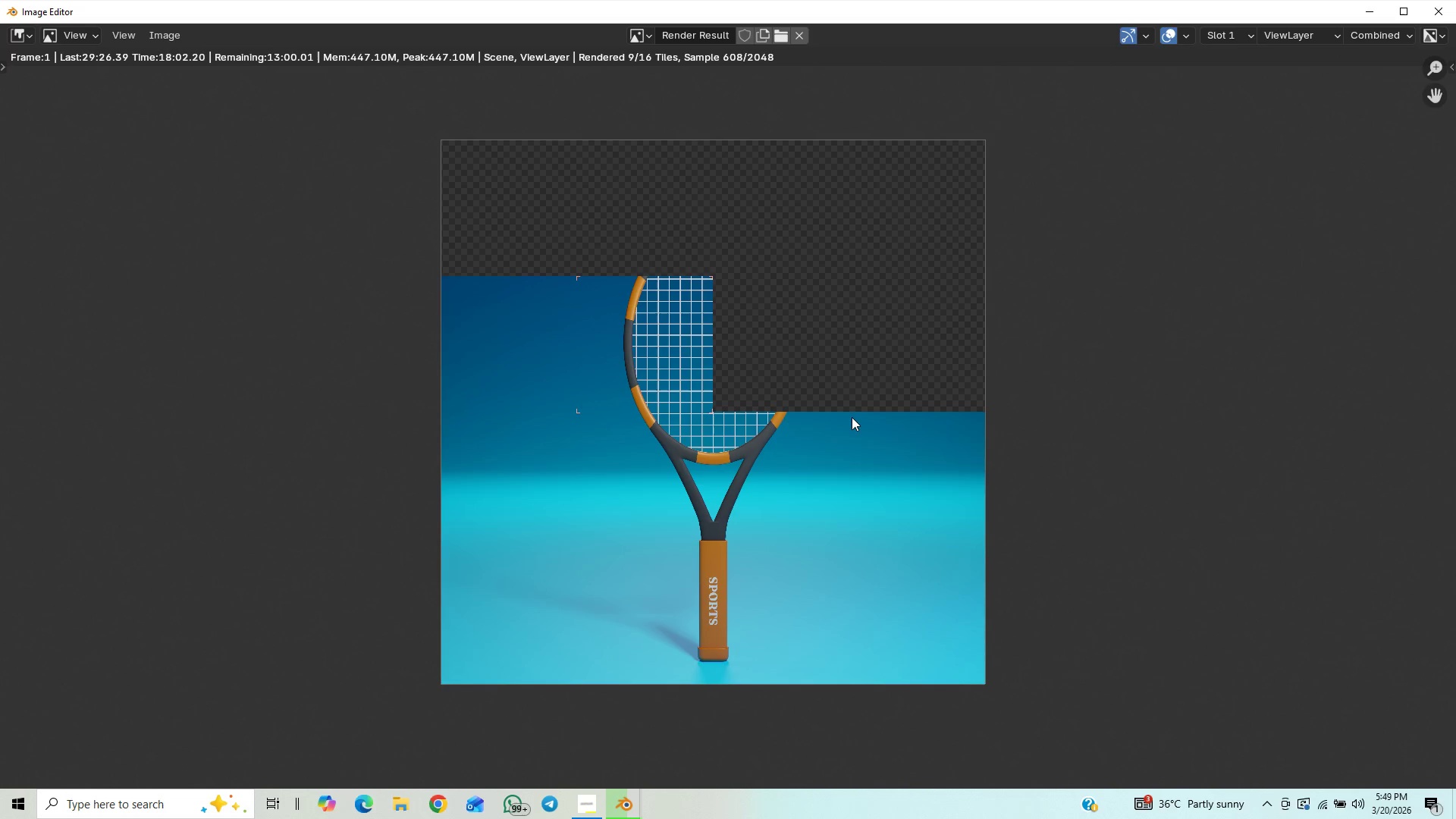 
wait(17.84)
 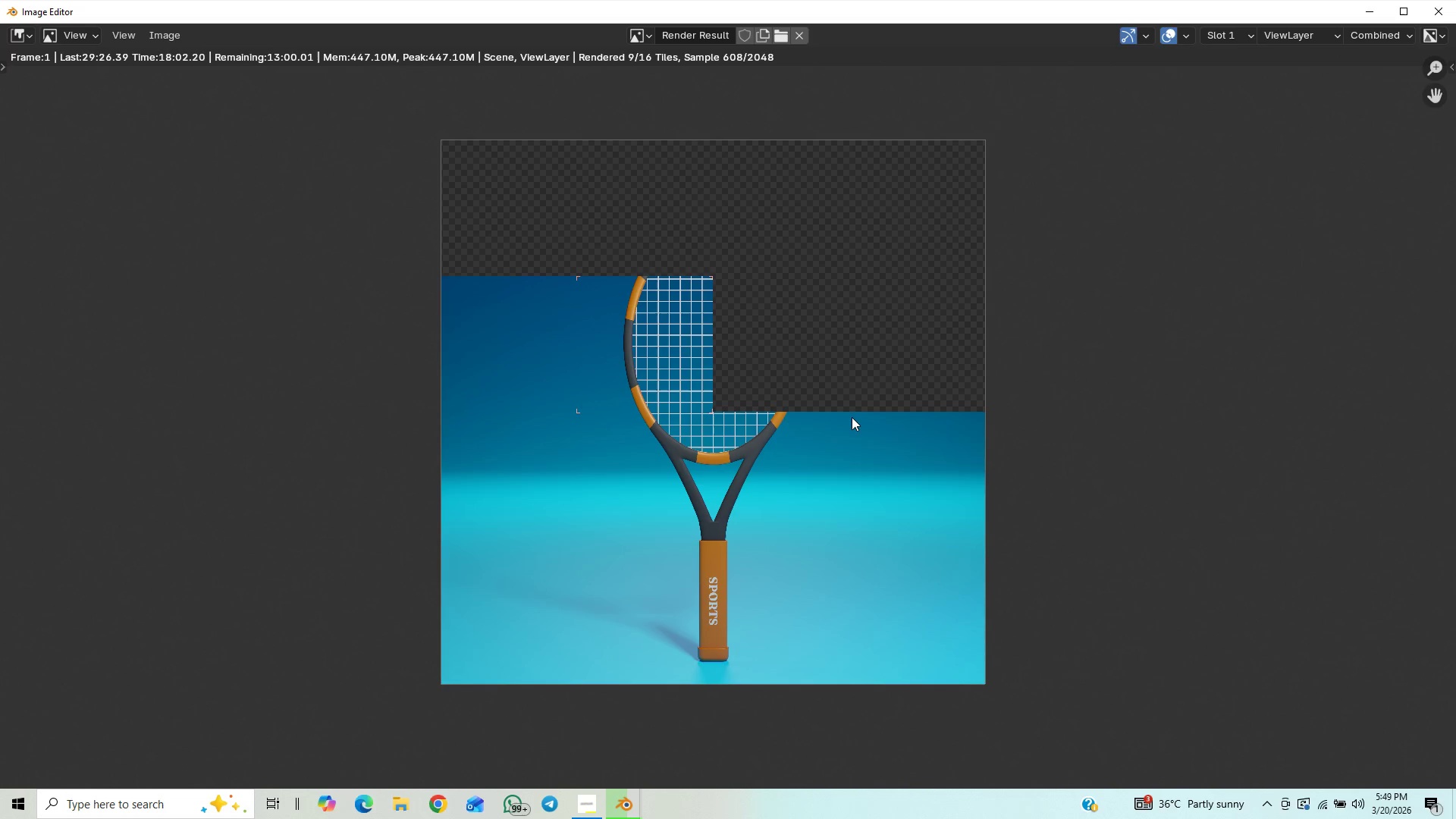 
scroll: coordinate [736, 547], scroll_direction: down, amount: 3.0
 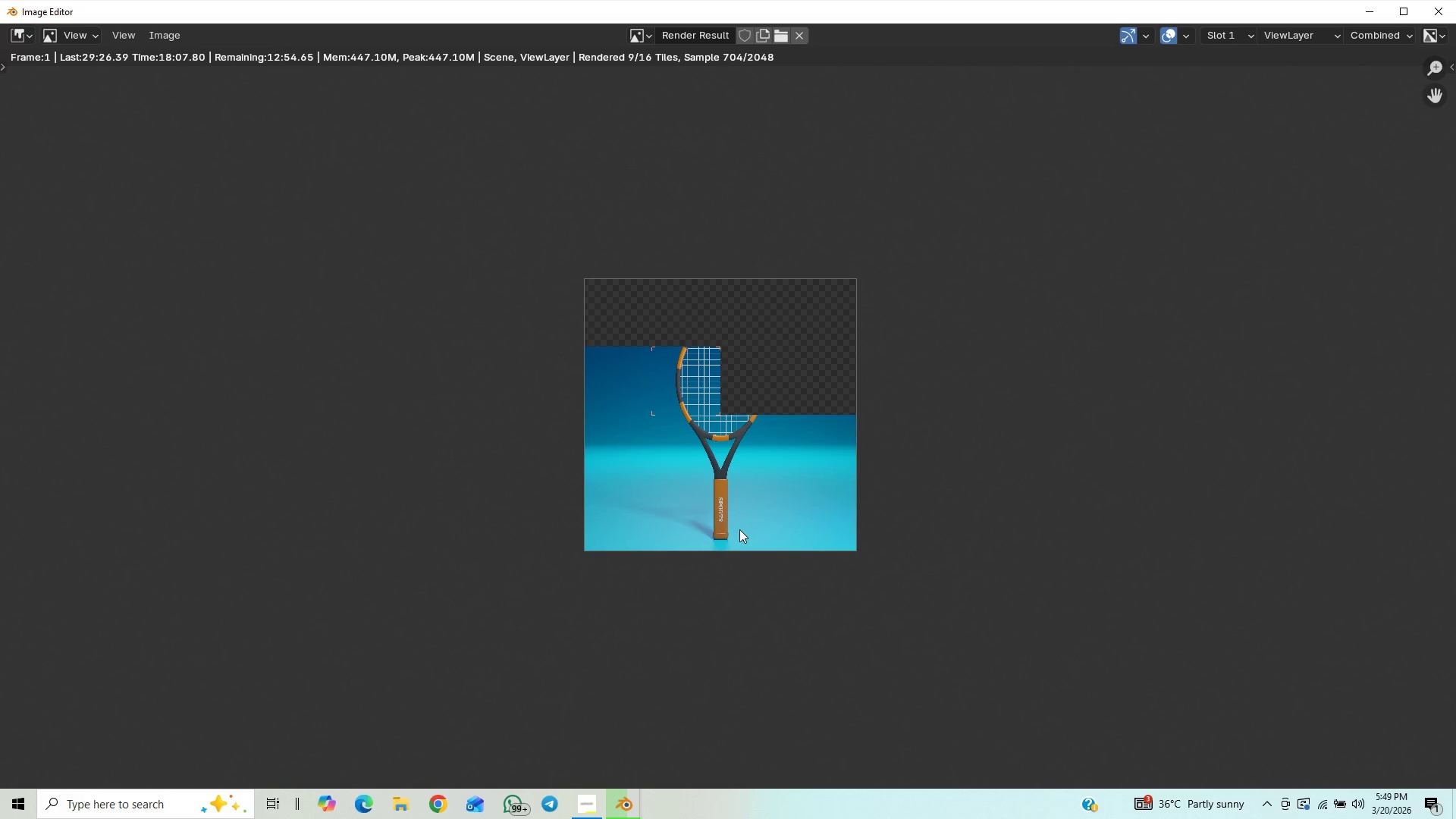 
scroll: coordinate [779, 533], scroll_direction: up, amount: 18.0
 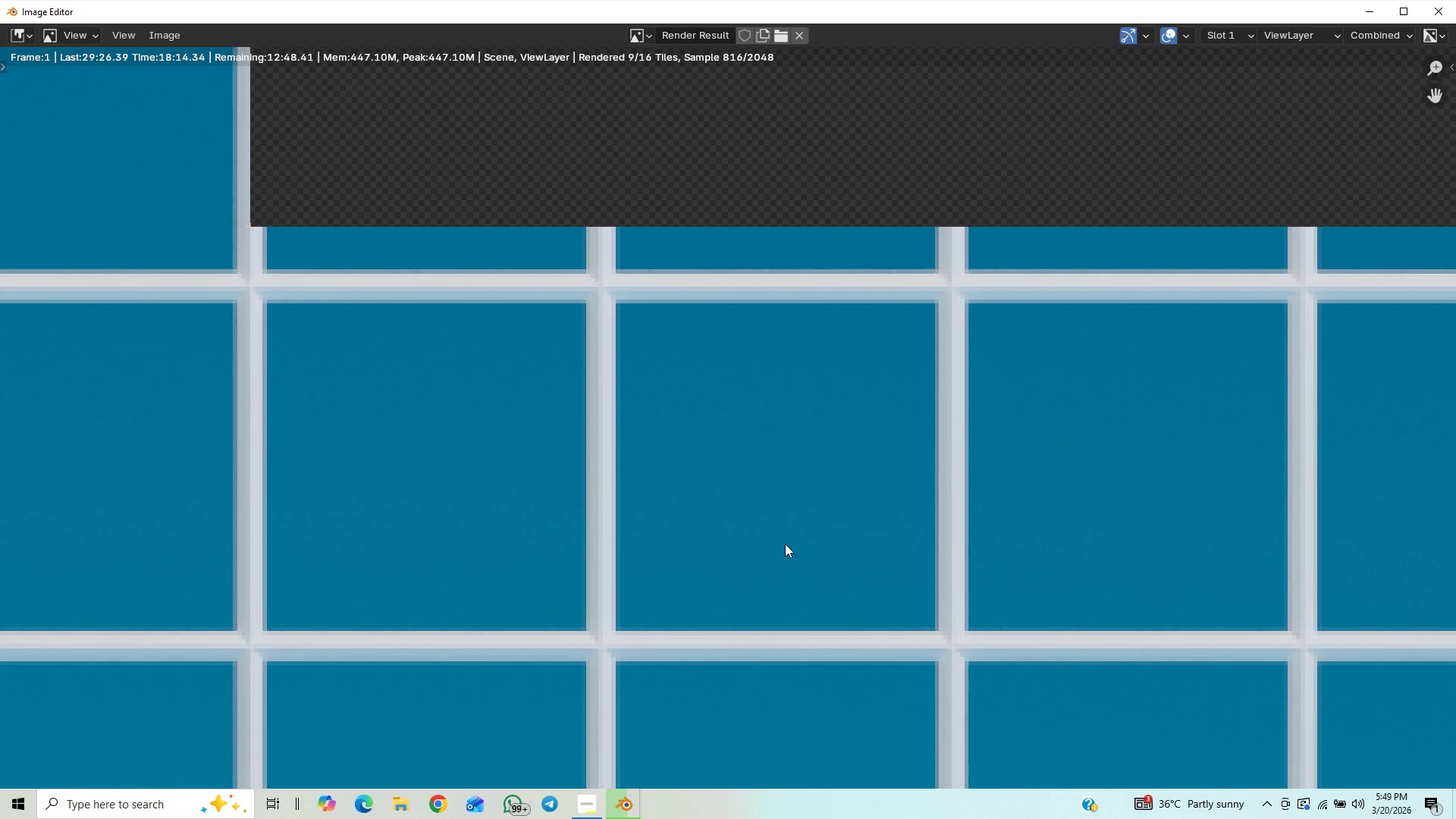 
scroll: coordinate [789, 564], scroll_direction: down, amount: 18.0
 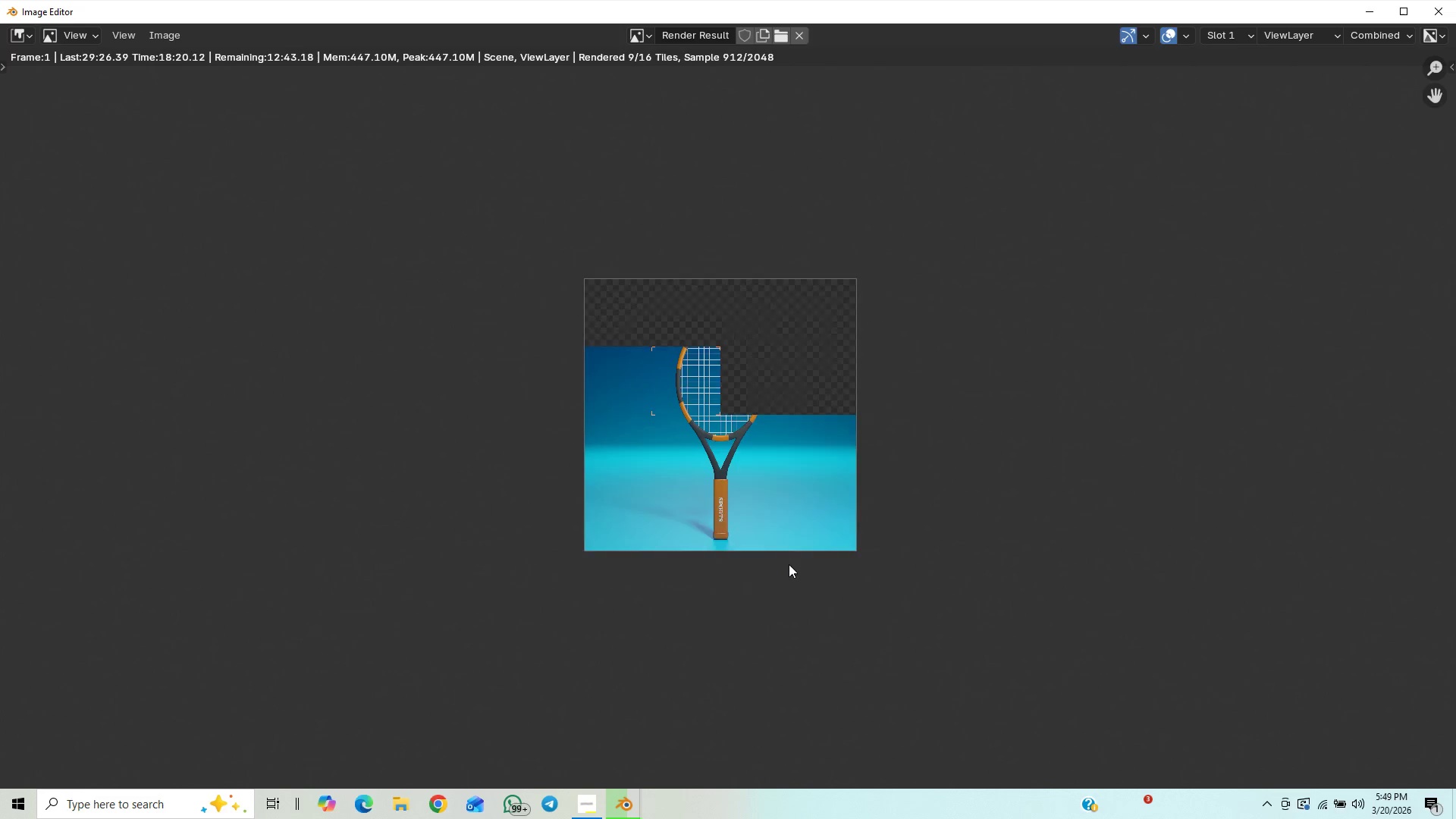 
scroll: coordinate [789, 564], scroll_direction: up, amount: 1.0
 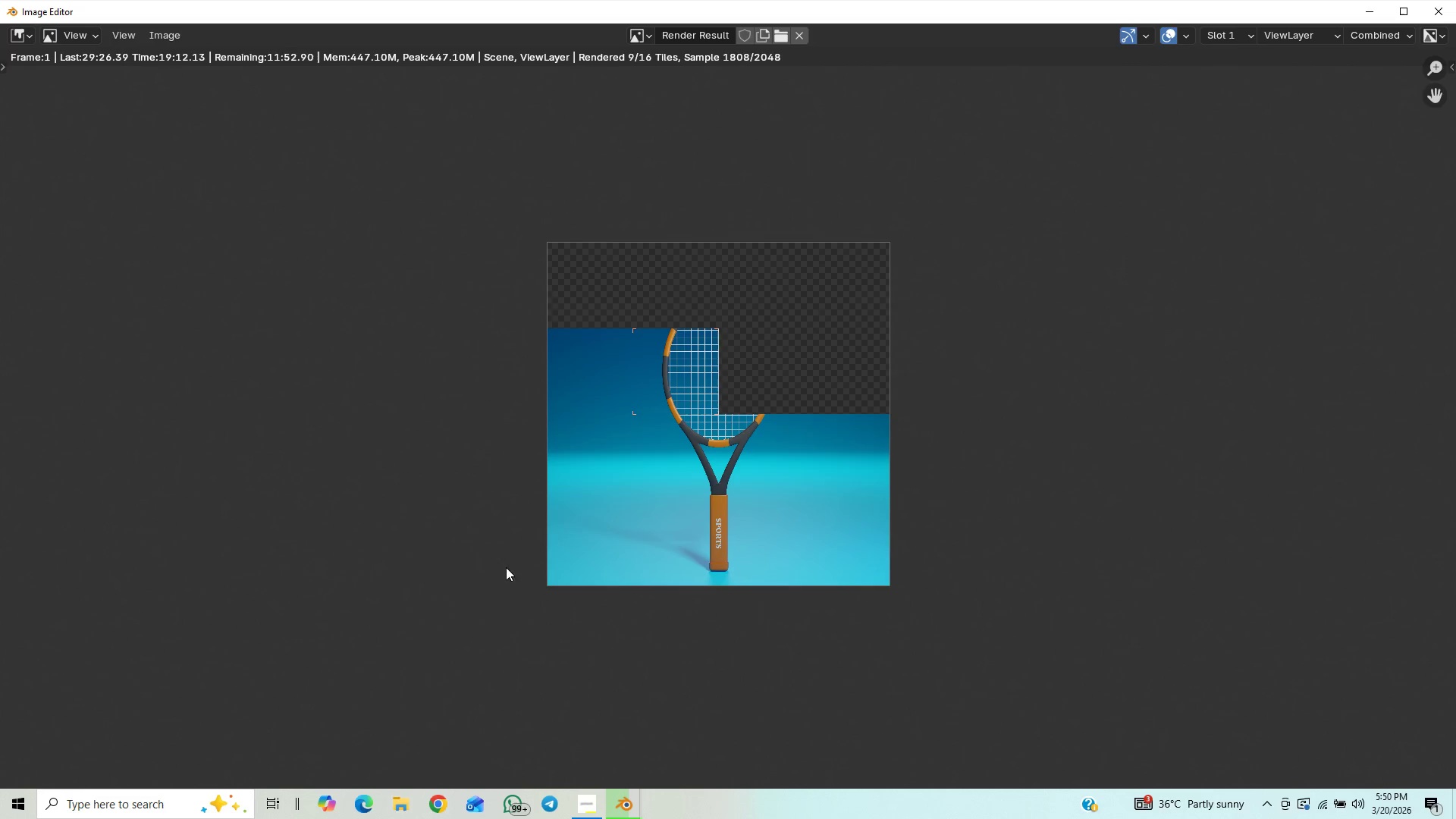 
wait(55.61)
 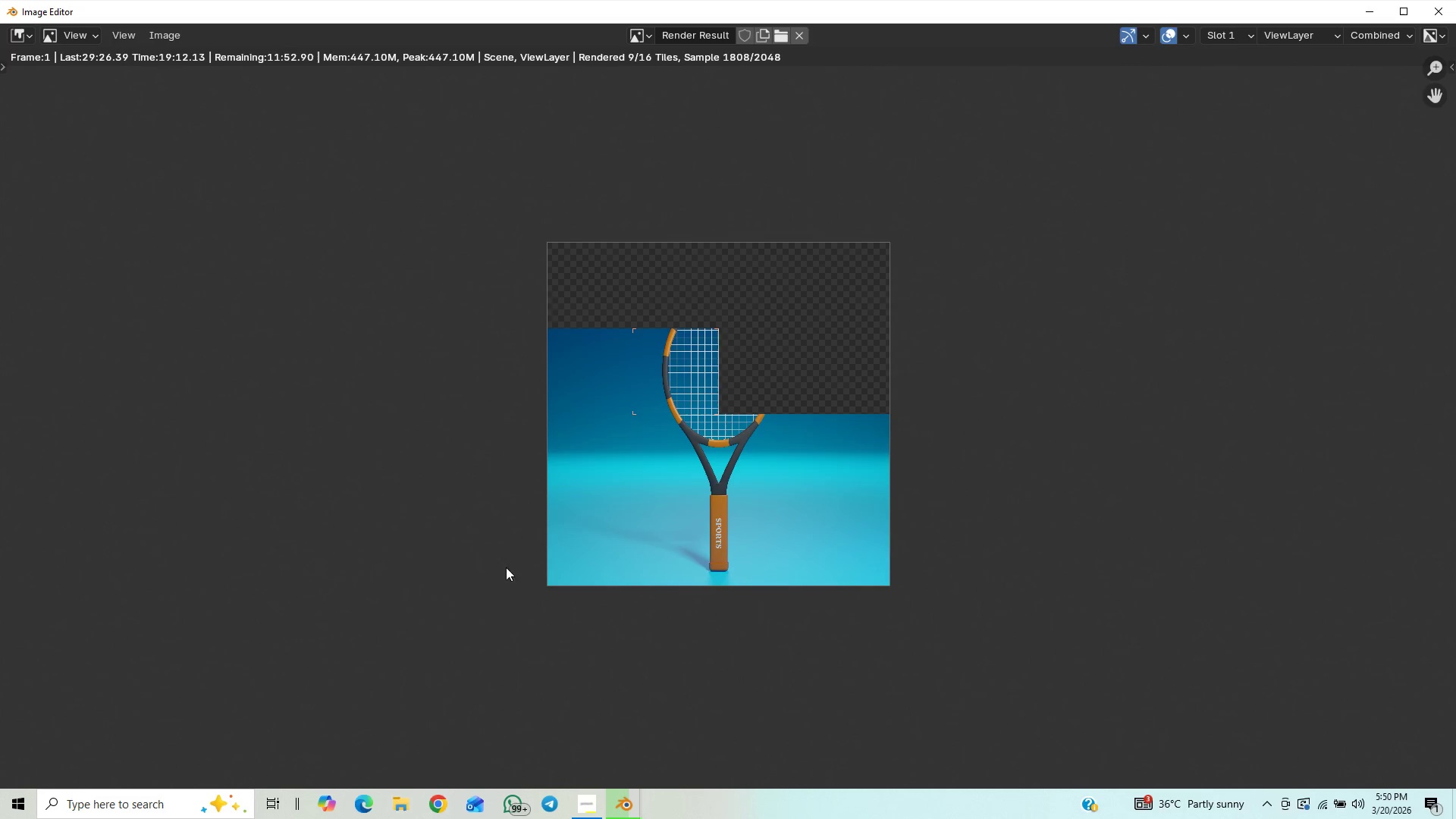 
left_click([586, 799])